 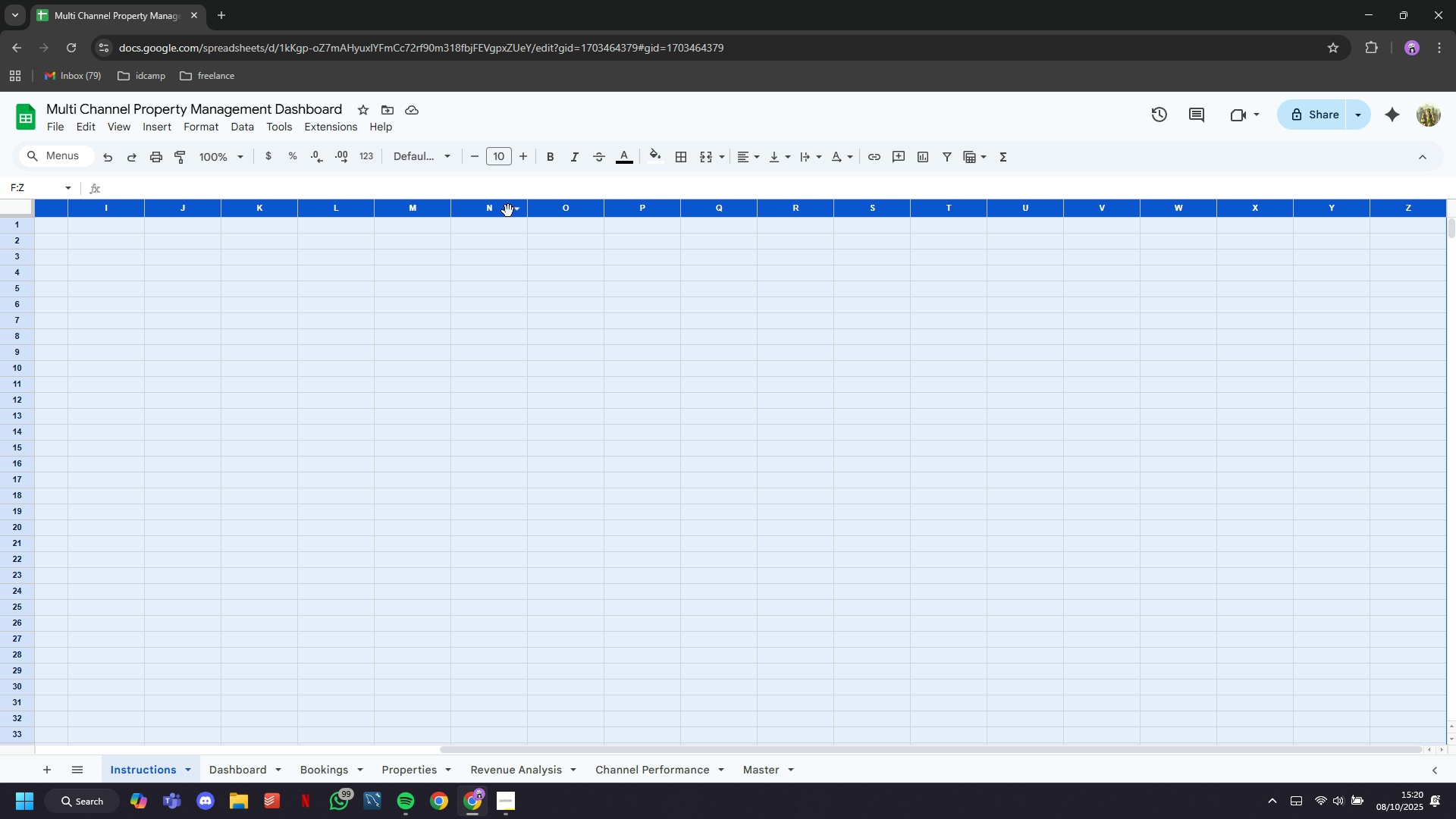 
right_click([811, 366])
 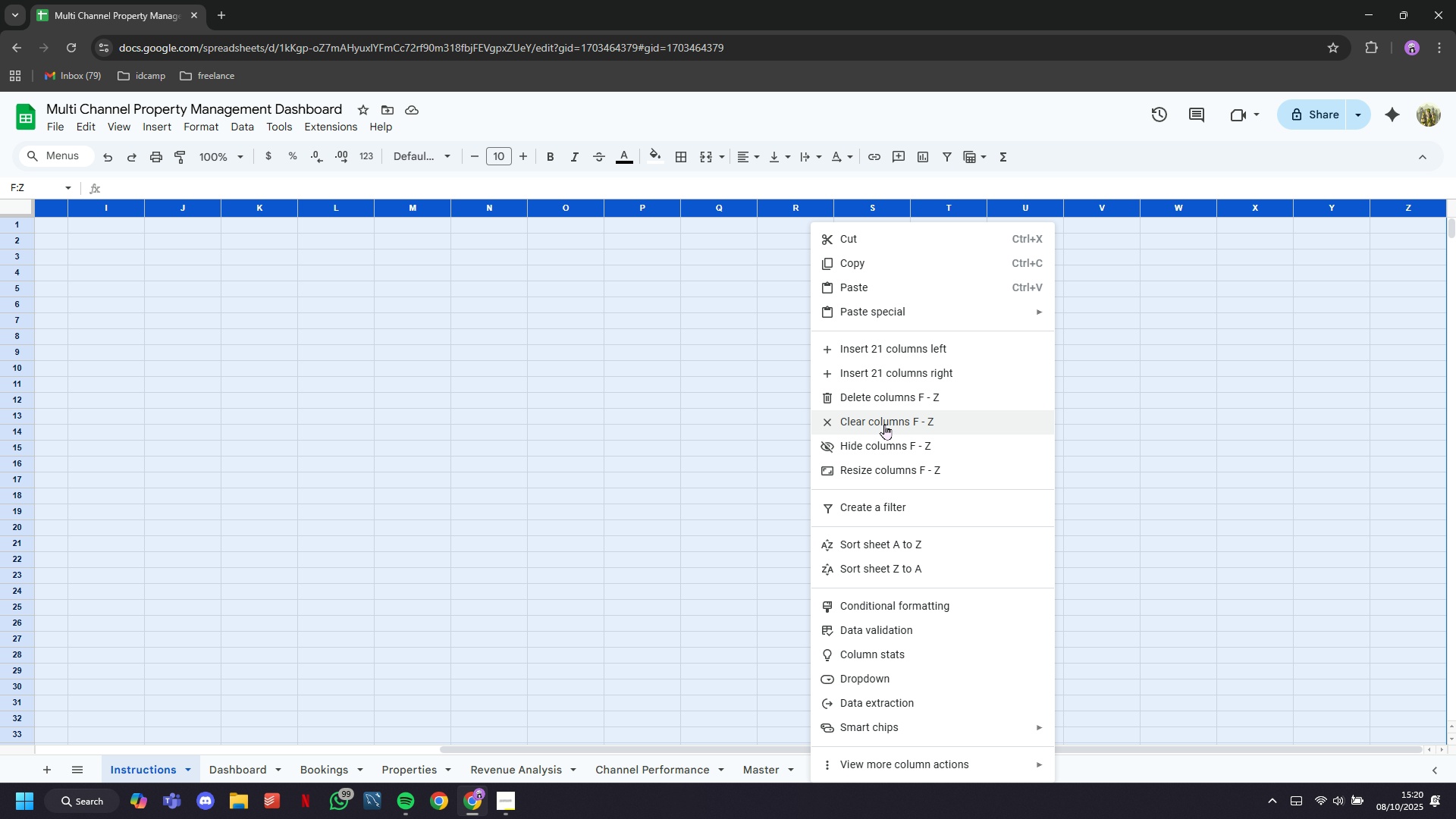 
scroll: coordinate [896, 424], scroll_direction: up, amount: 10.0
 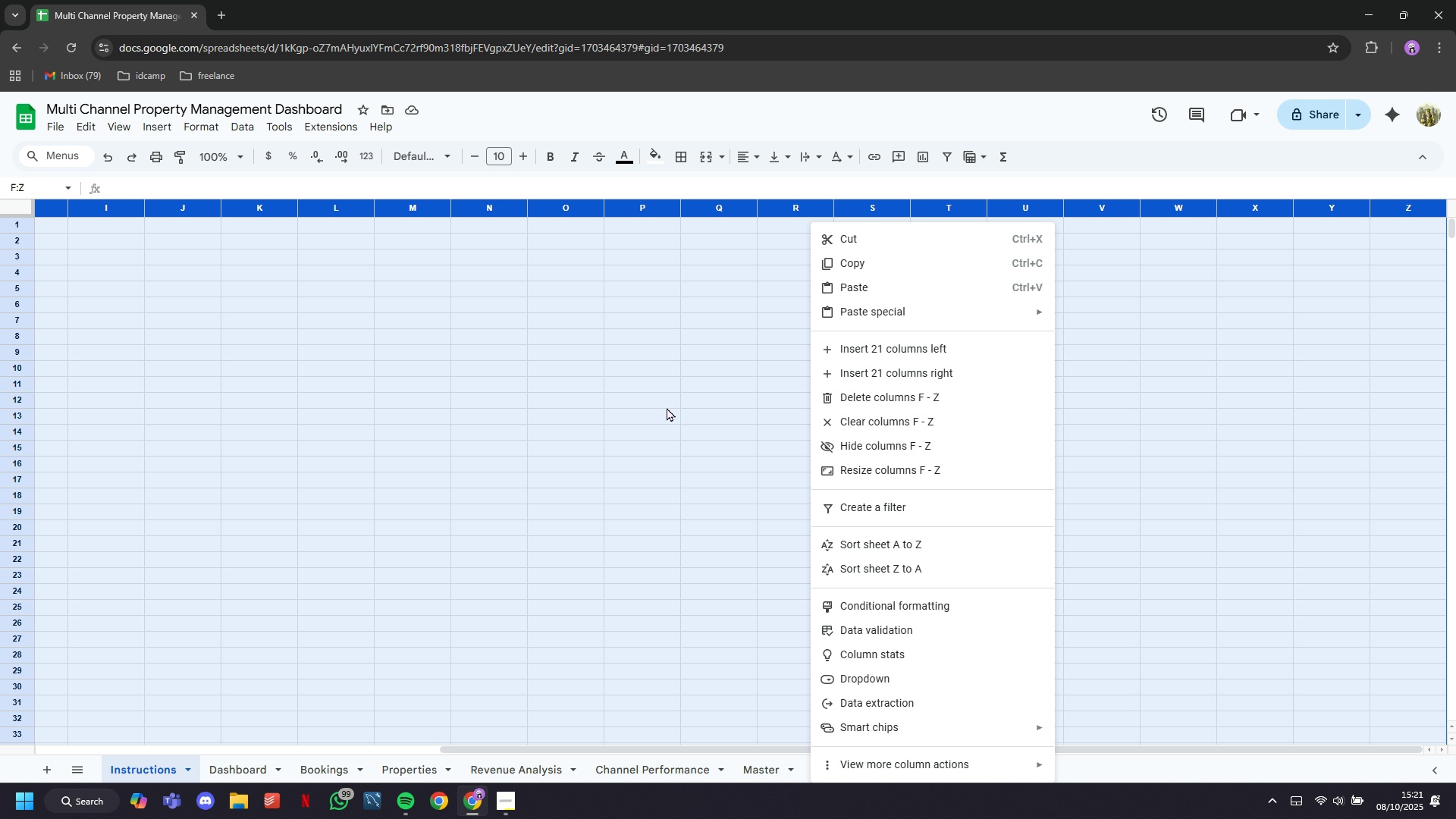 
left_click([667, 407])
 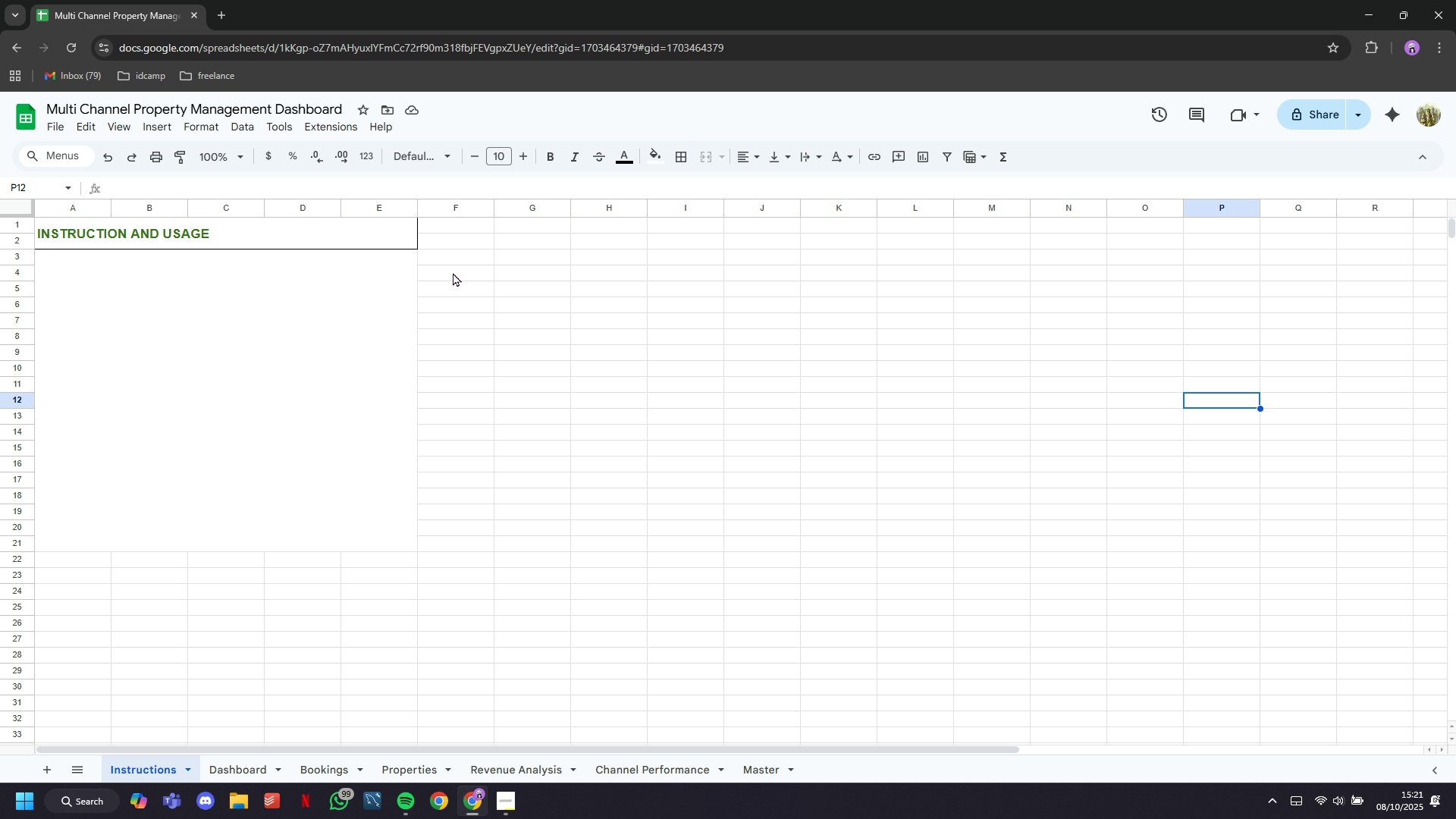 
left_click([447, 205])